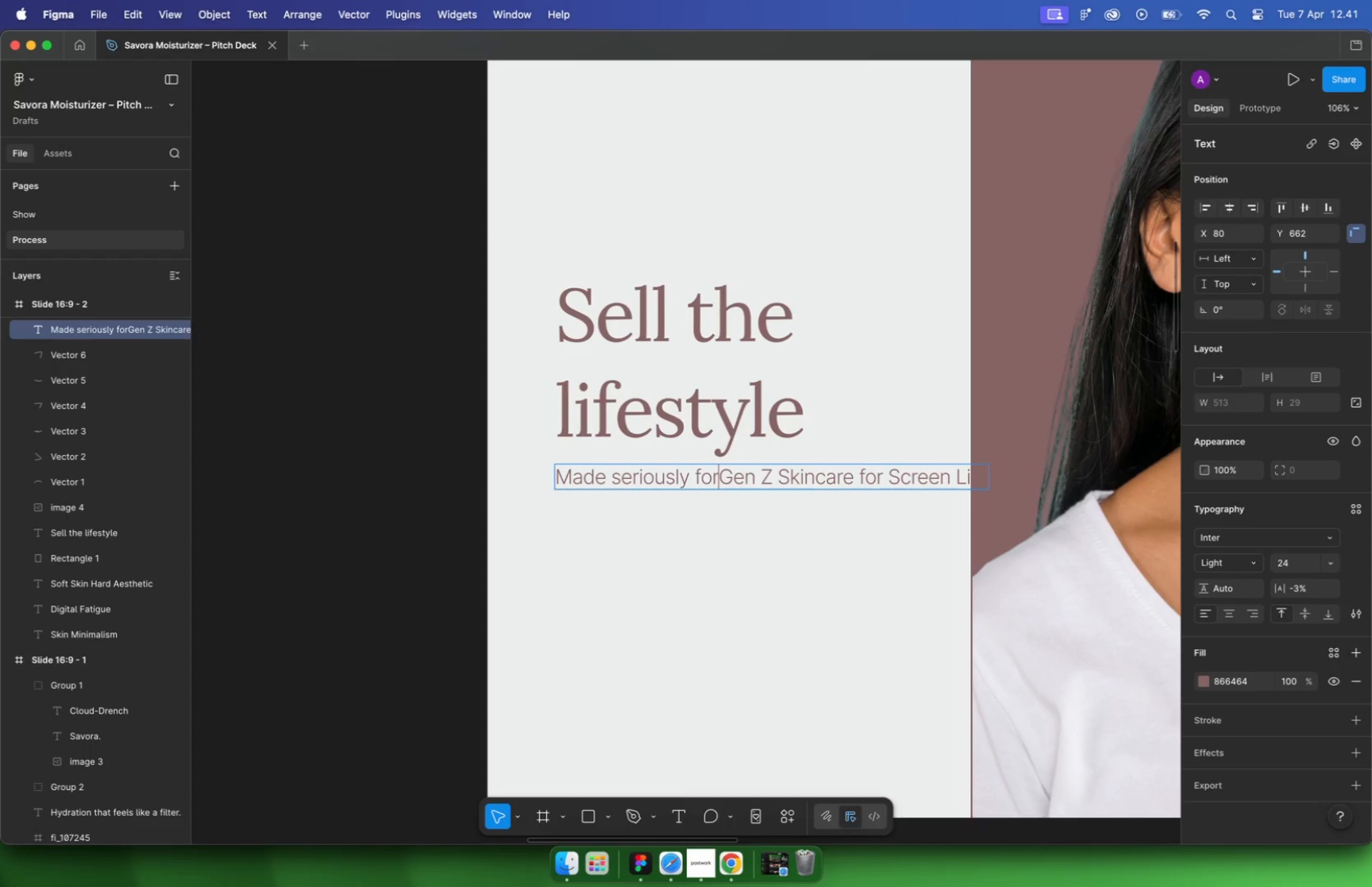 
left_click_drag(start_coordinate=[721, 473], to_coordinate=[694, 471])
 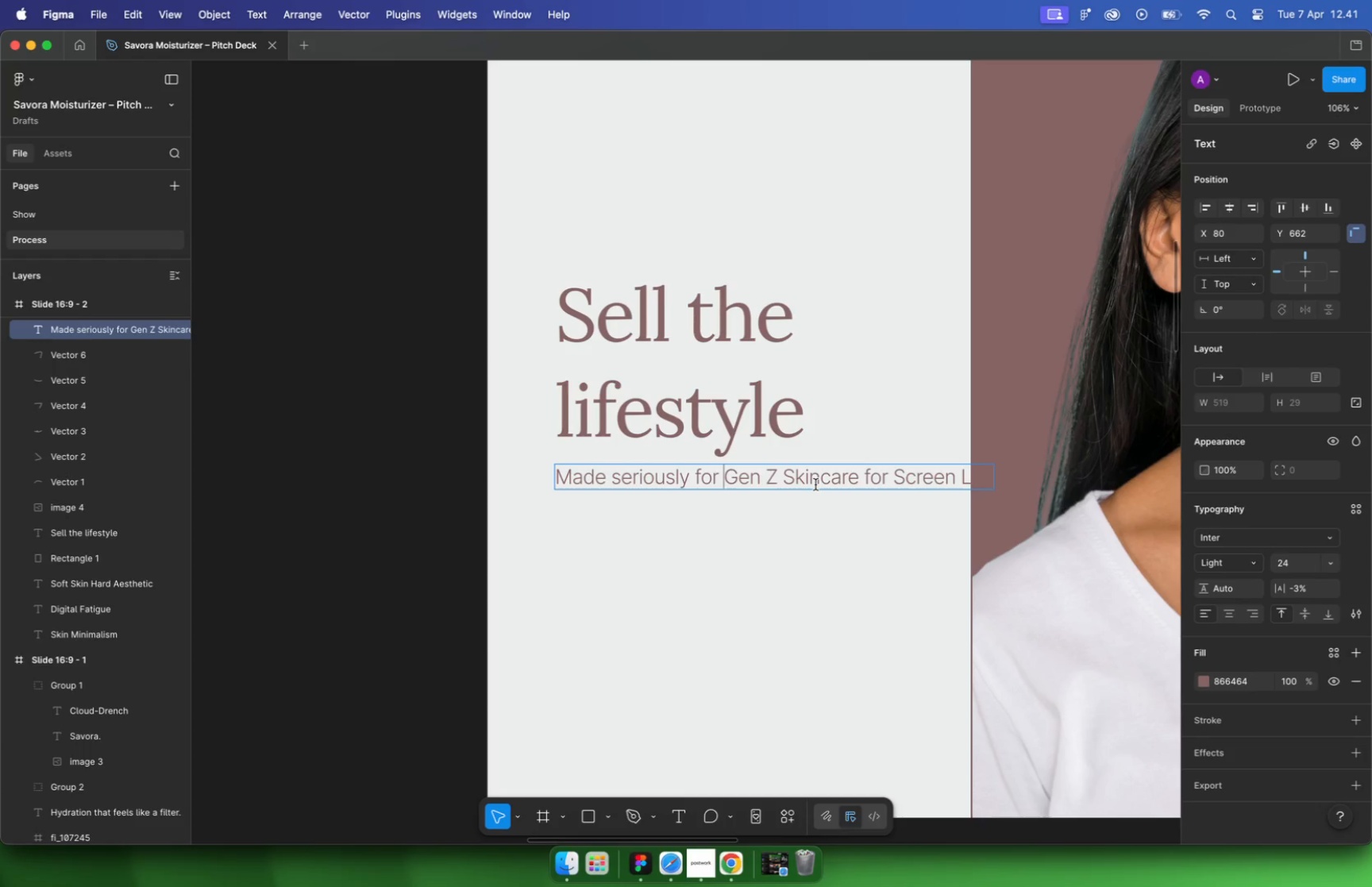 
type(special for)
 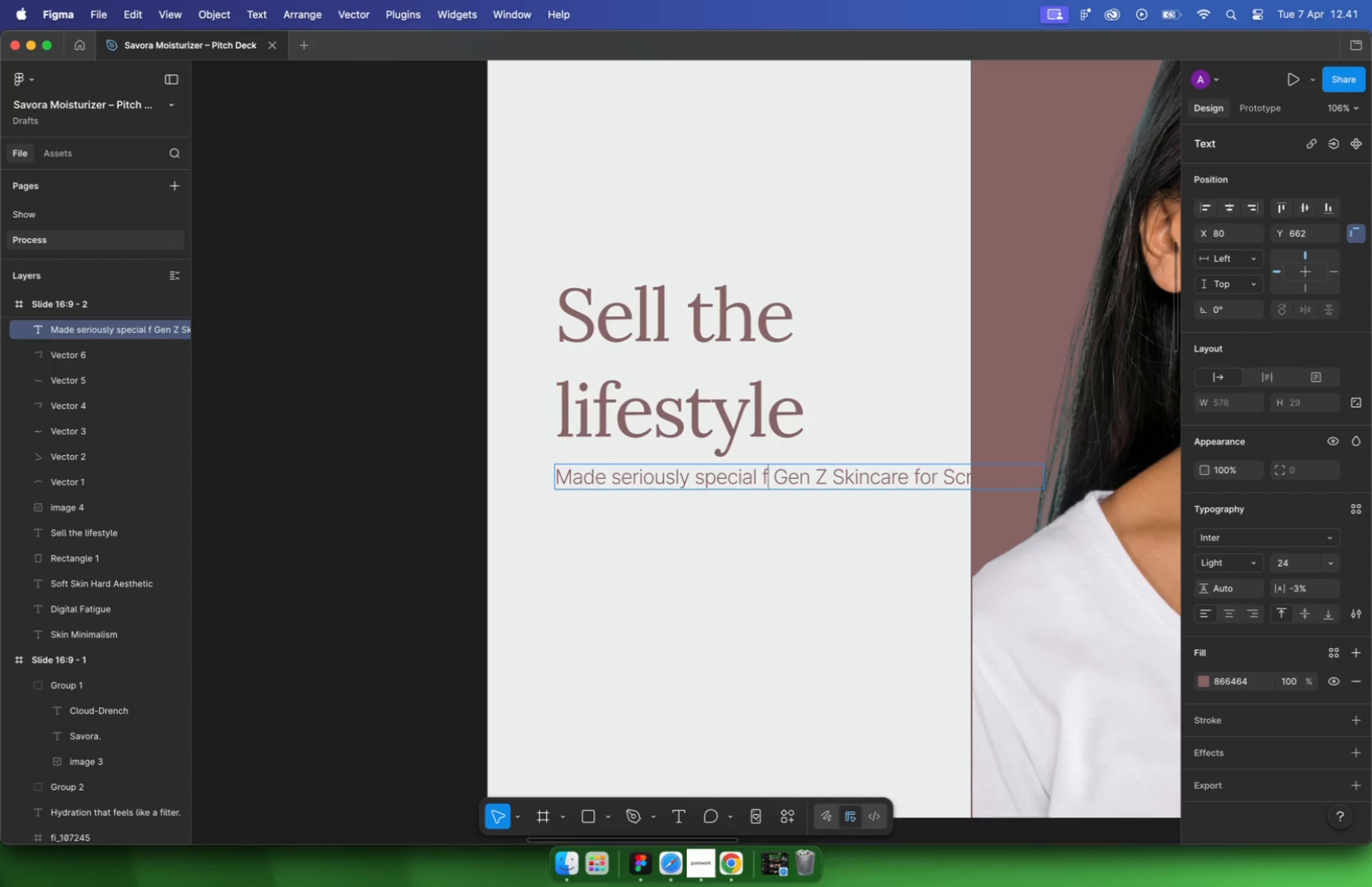 
left_click_drag(start_coordinate=[1062, 479], to_coordinate=[831, 503])
 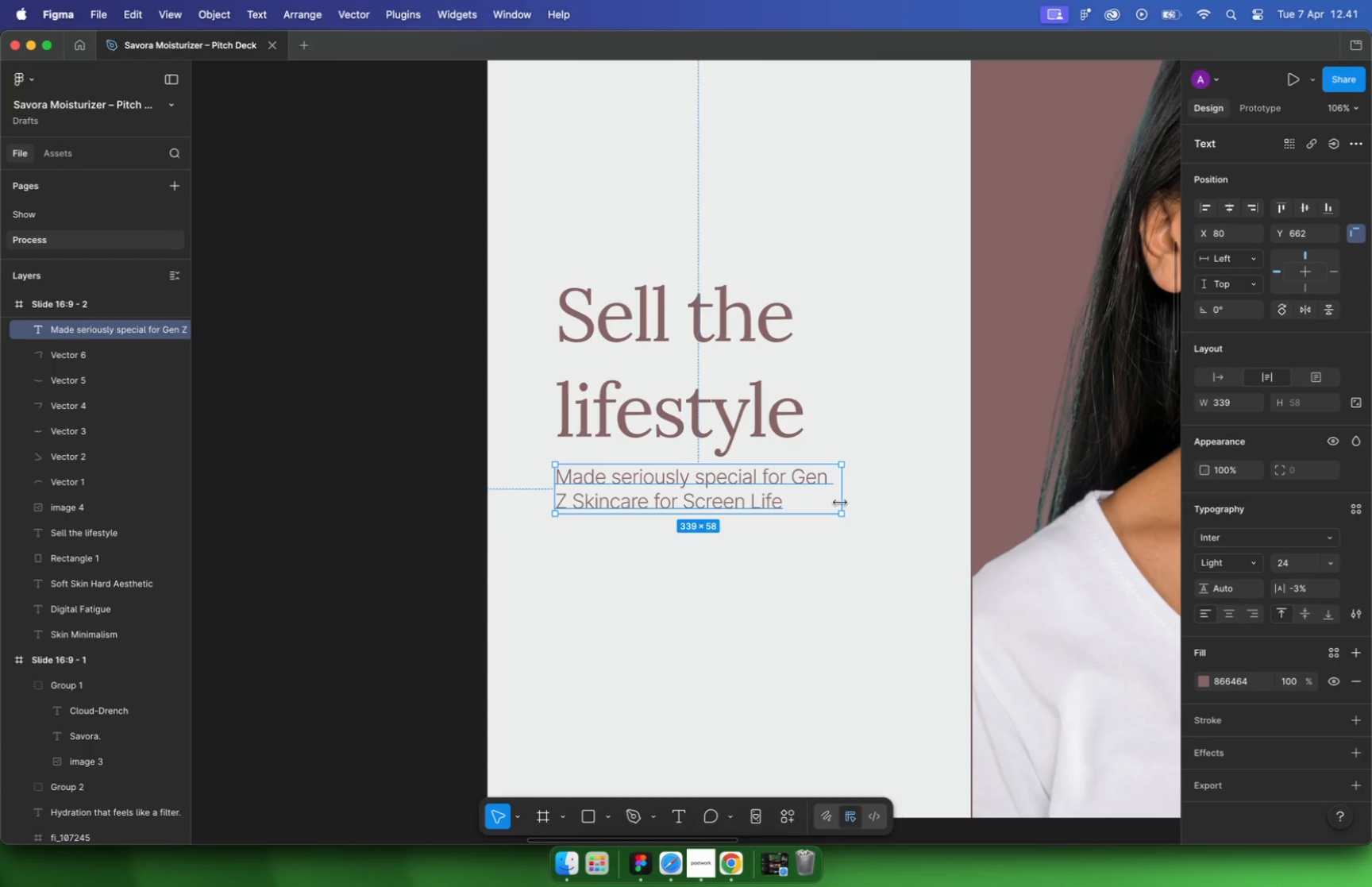 
hold_key(key=CommandLeft, duration=0.53)
left_click([430, 435])
 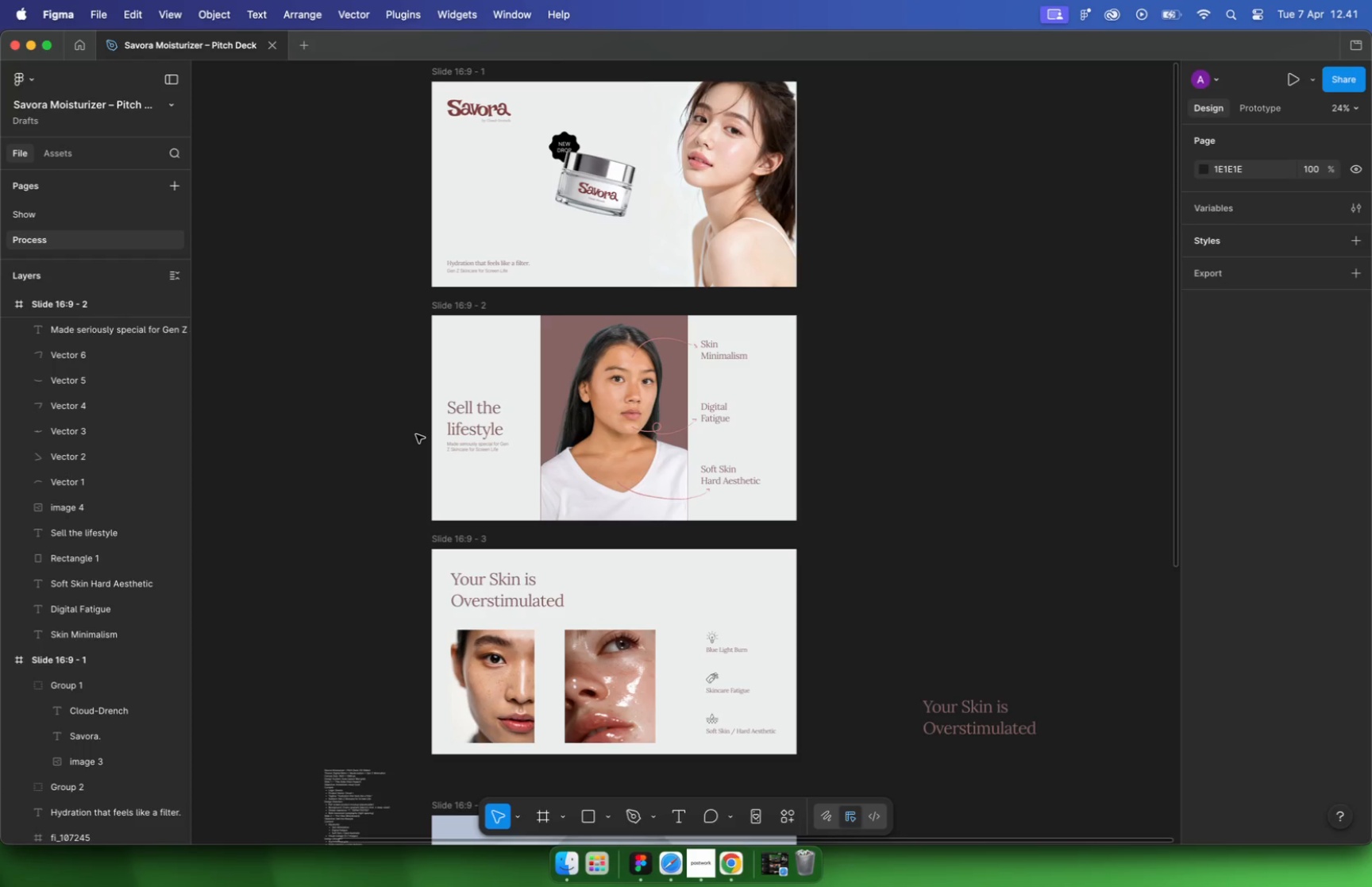 
hold_key(key=CommandLeft, duration=7.63)
scroll: coordinate [416, 434], scroll_direction: down, amount: 21.0
 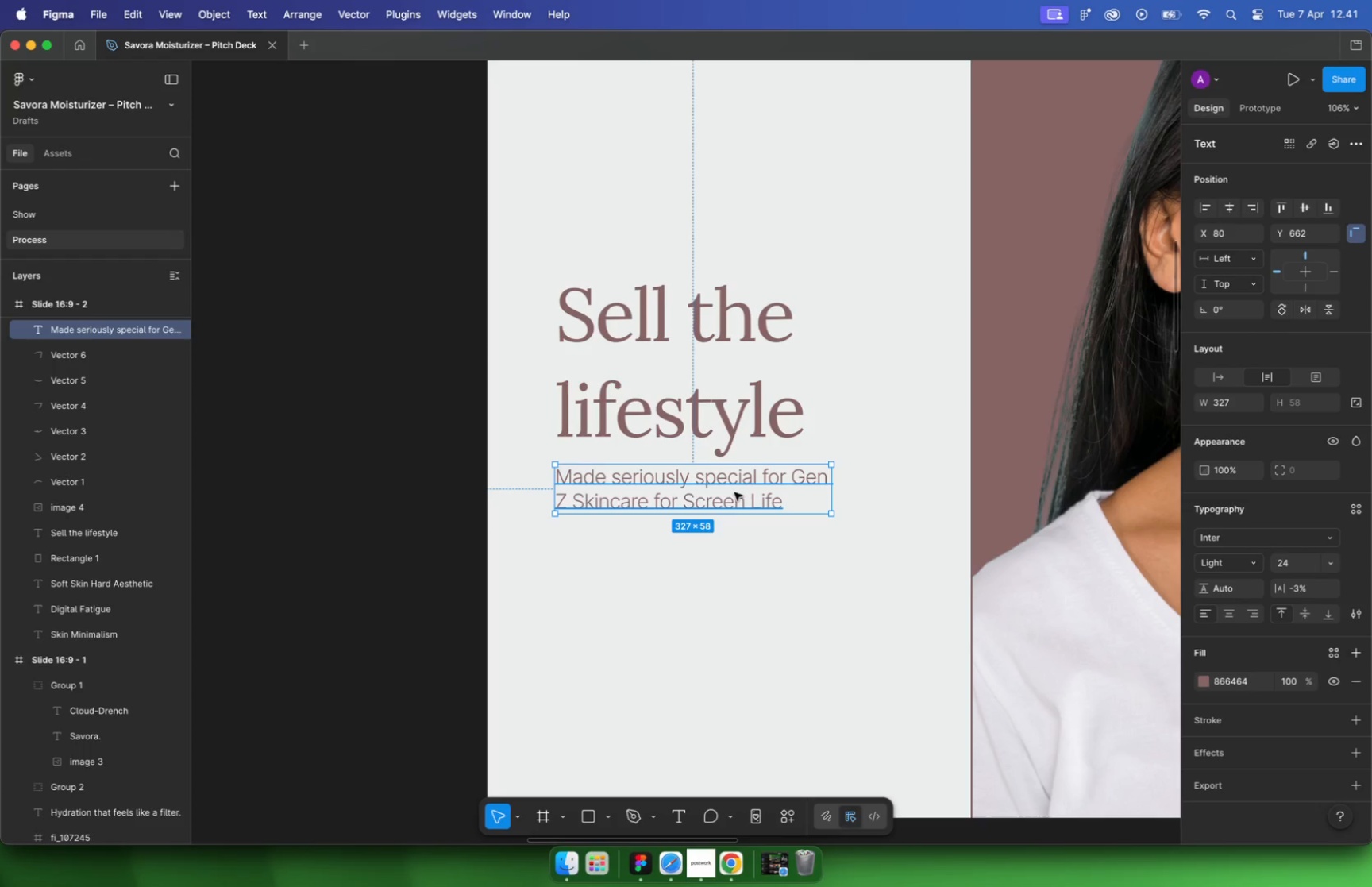 
scroll: coordinate [646, 551], scroll_direction: up, amount: 12.0
 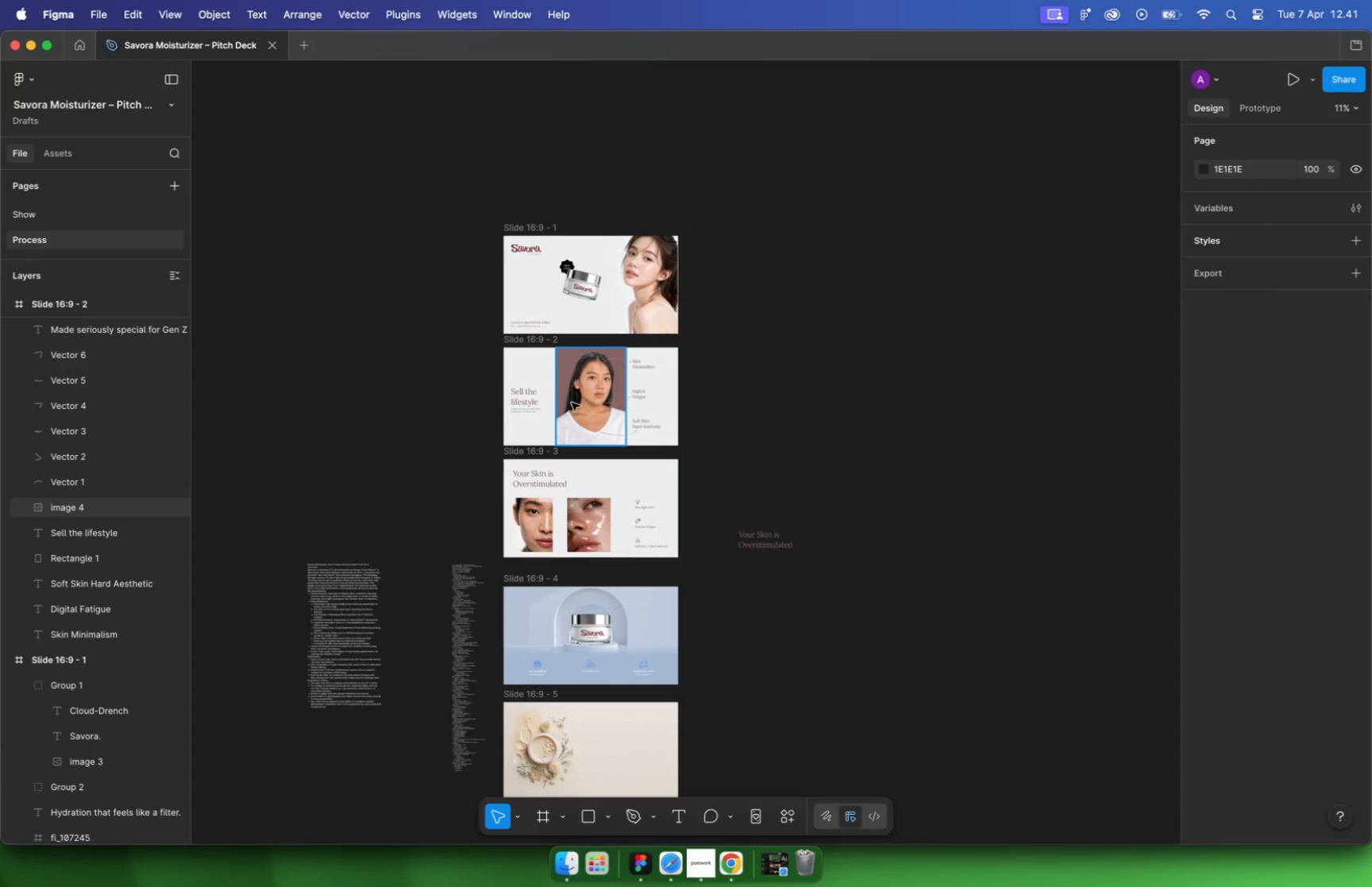 
hold_key(key=CommandLeft, duration=1.9)
scroll: coordinate [638, 619], scroll_direction: down, amount: 11.0
 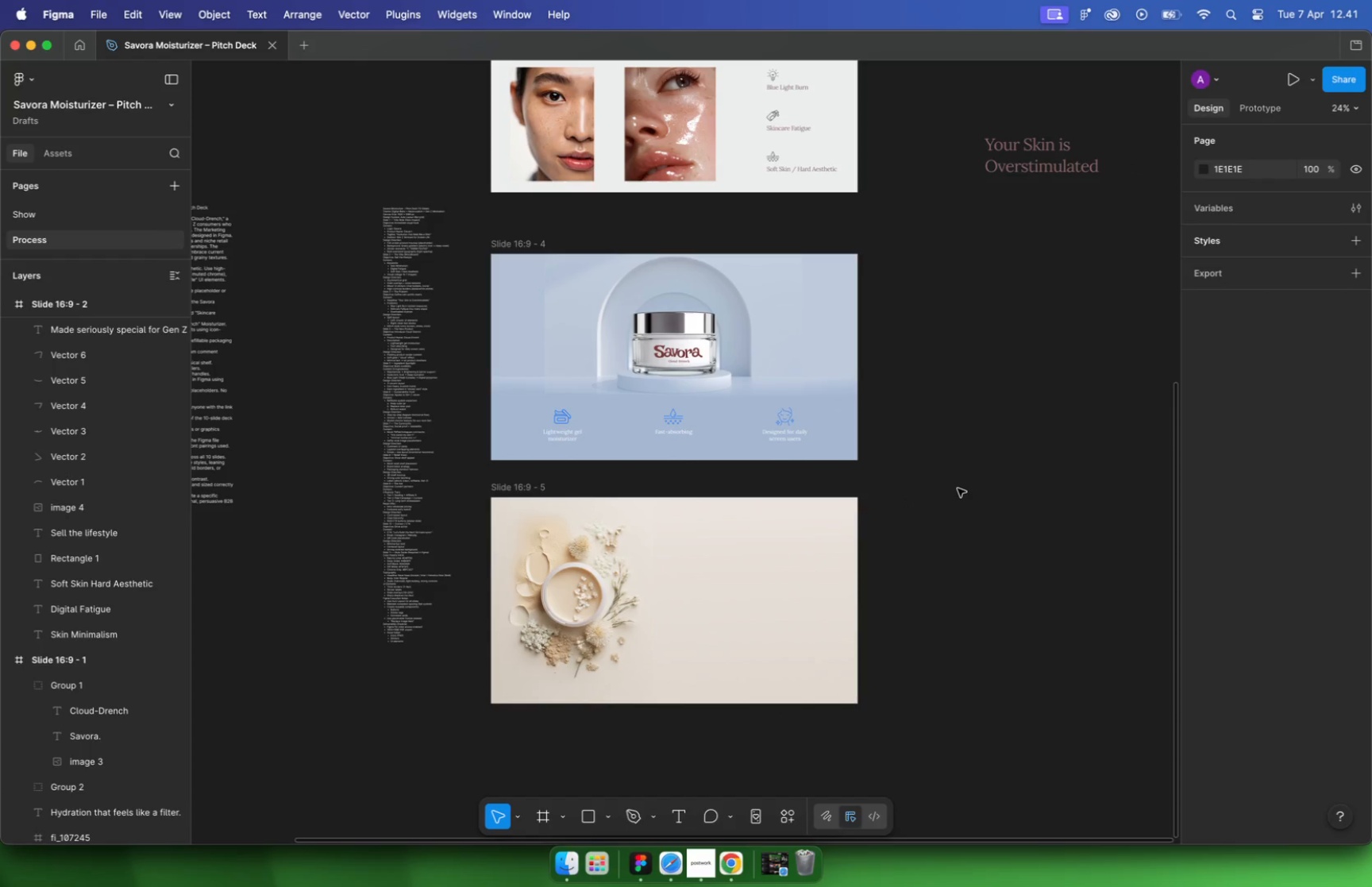 
left_click([692, 856])